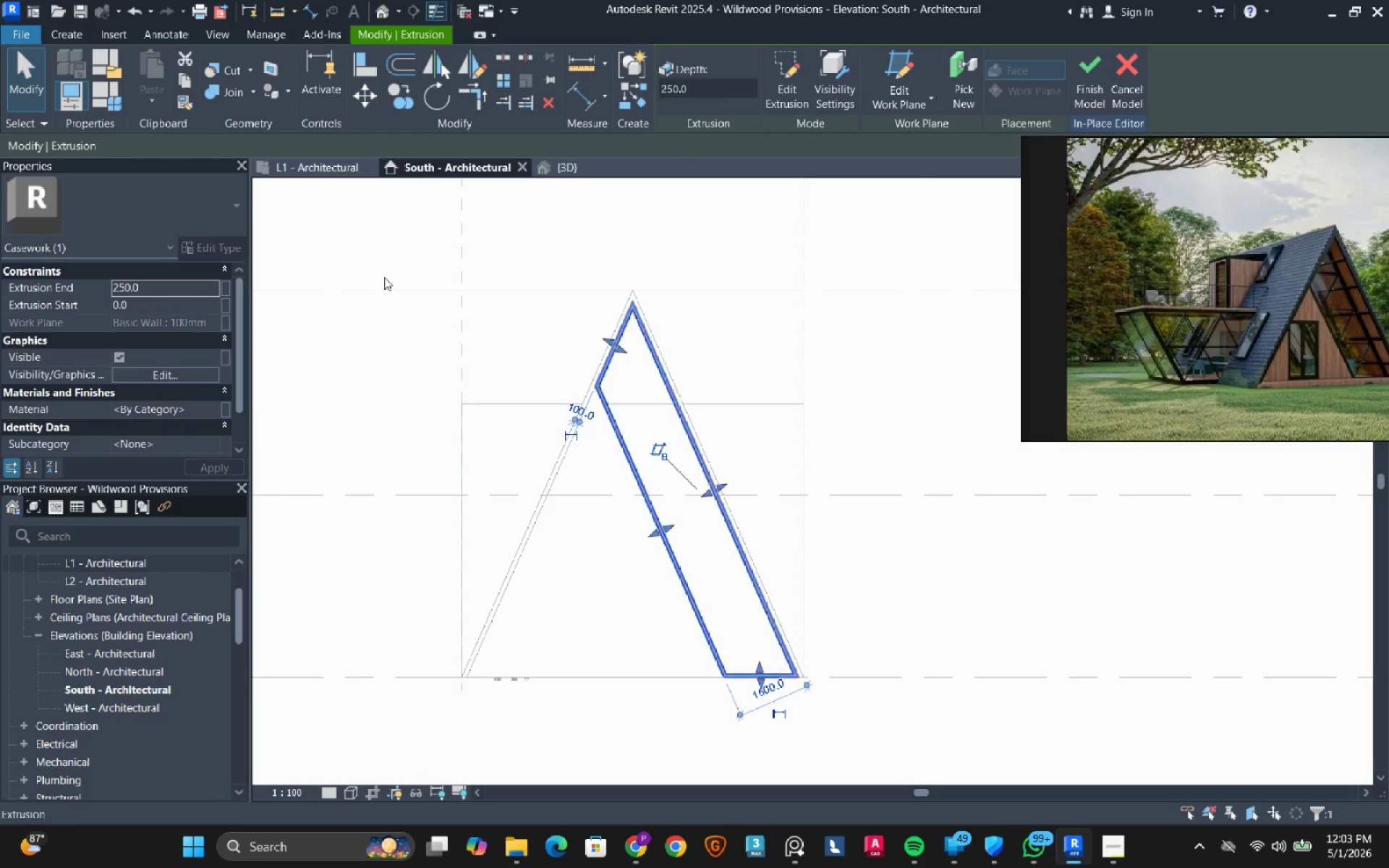 
left_click([150, 286])
 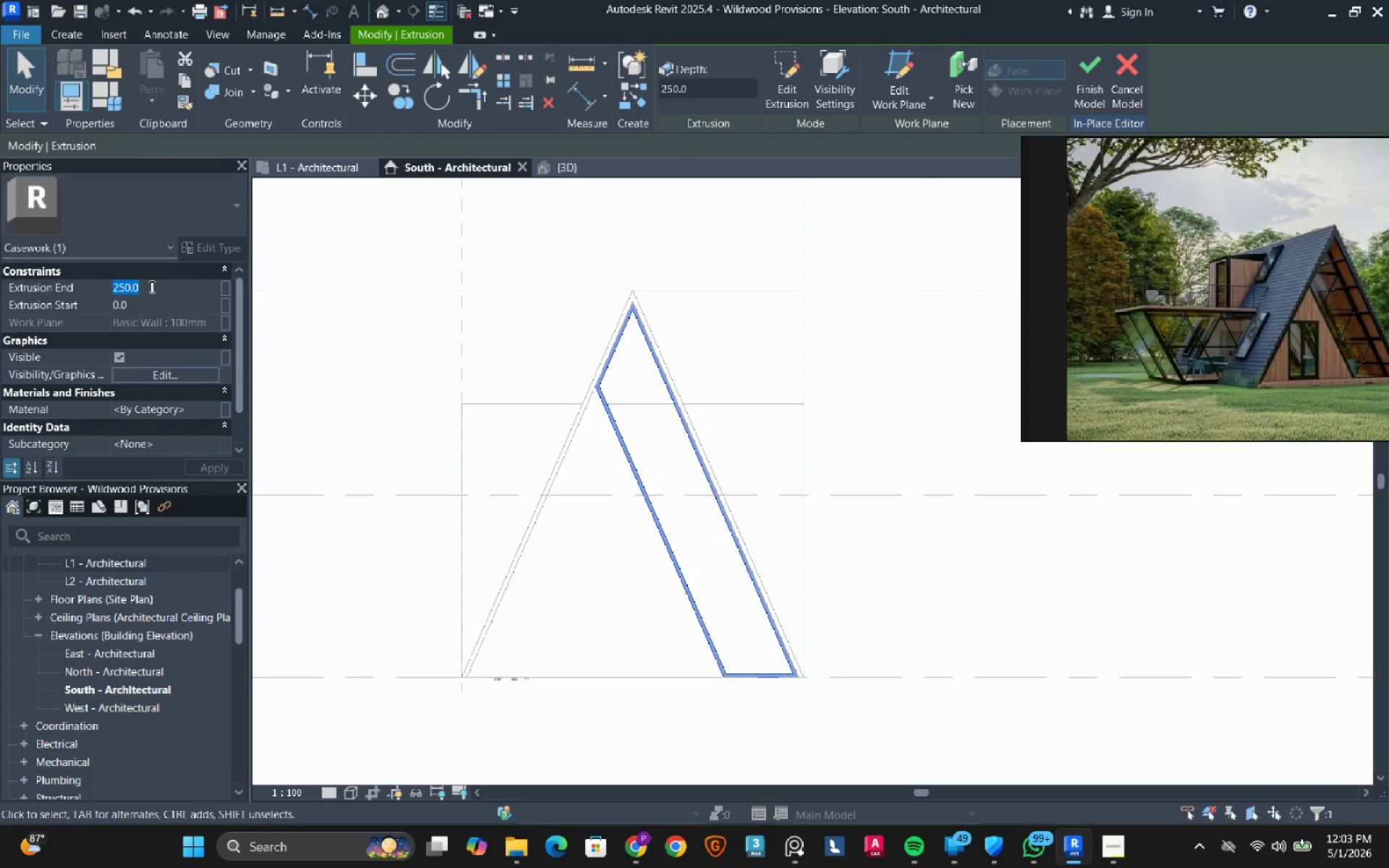 
key(Numpad5)
 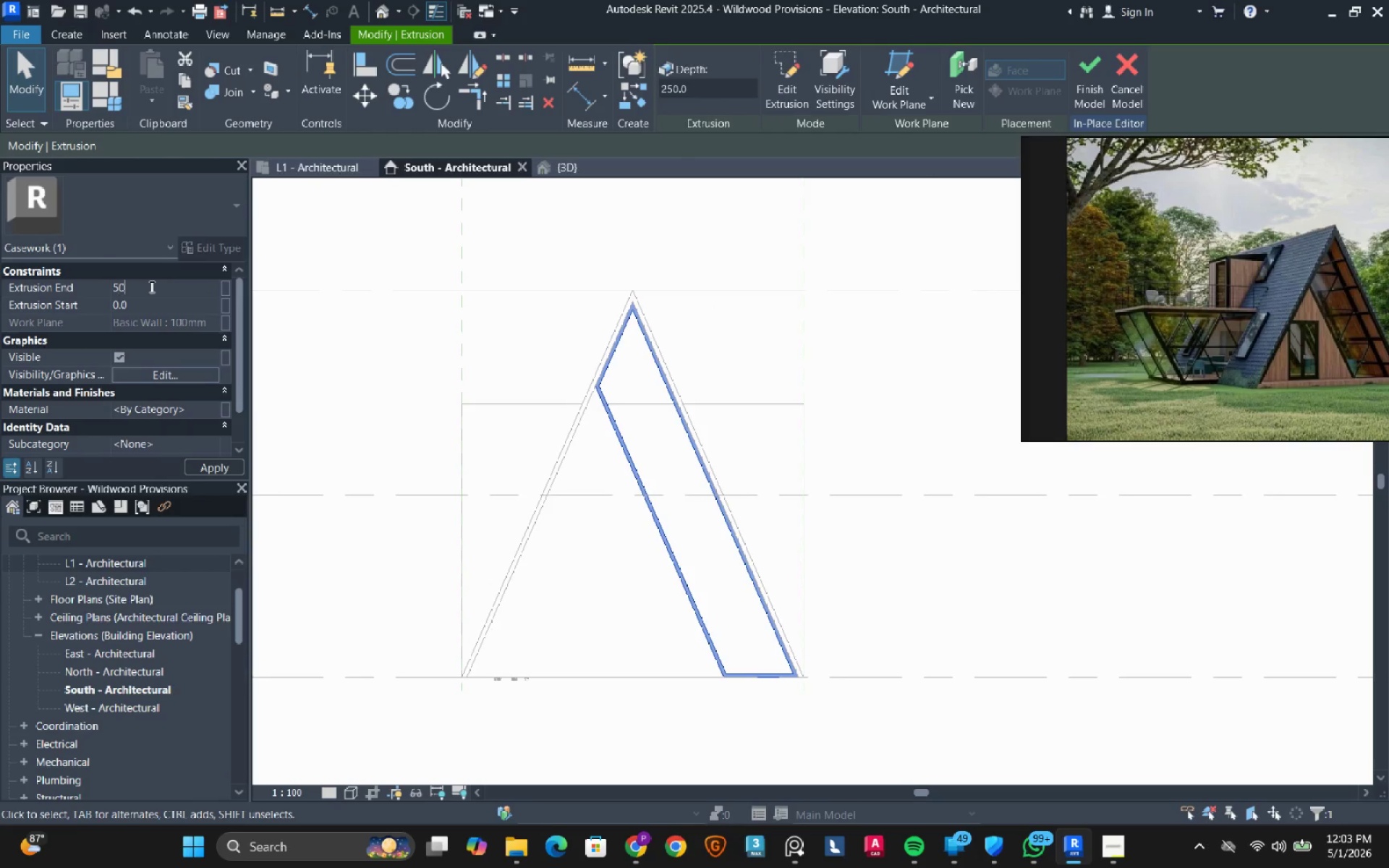 
key(Numpad0)
 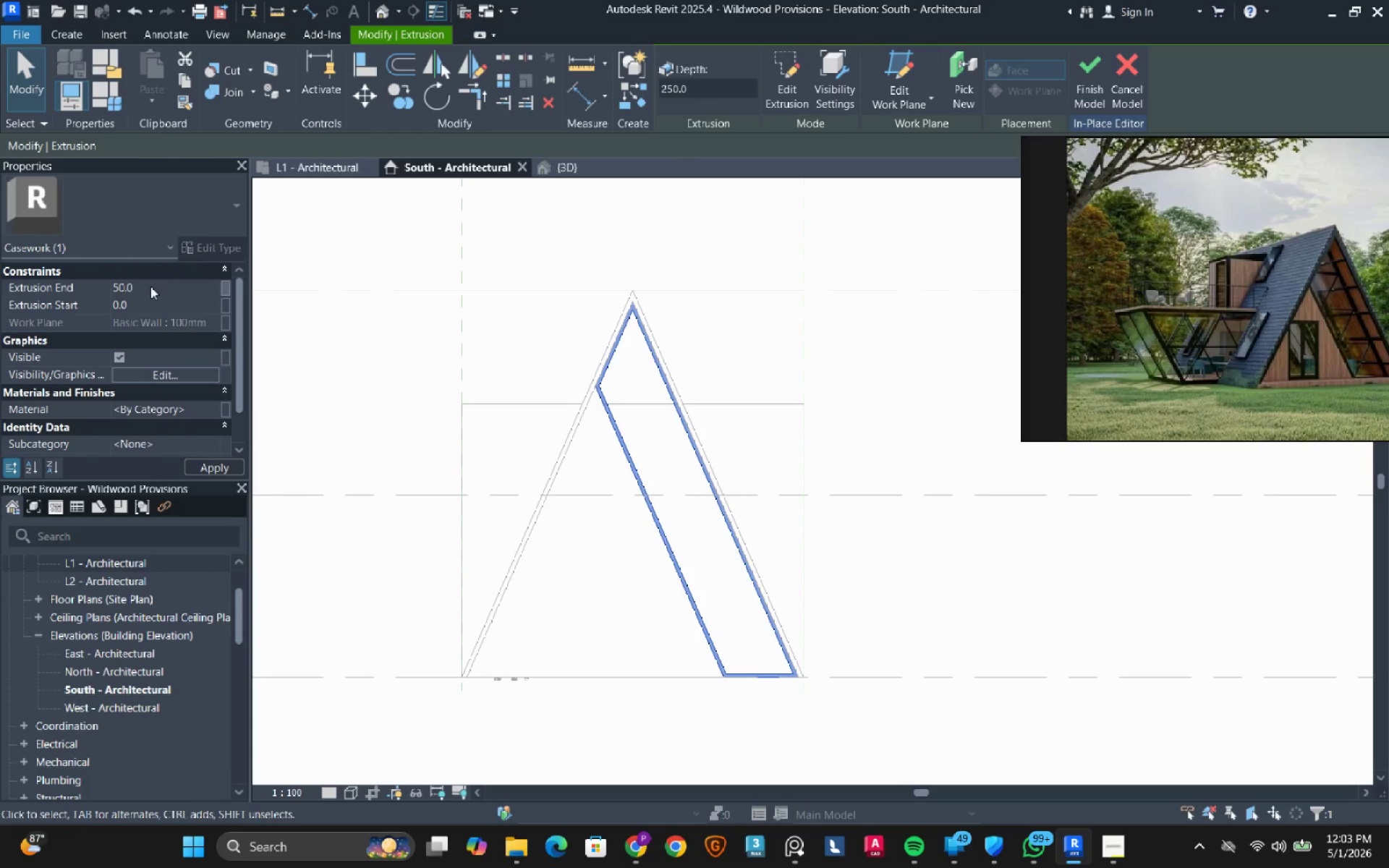 
key(NumpadEnter)
 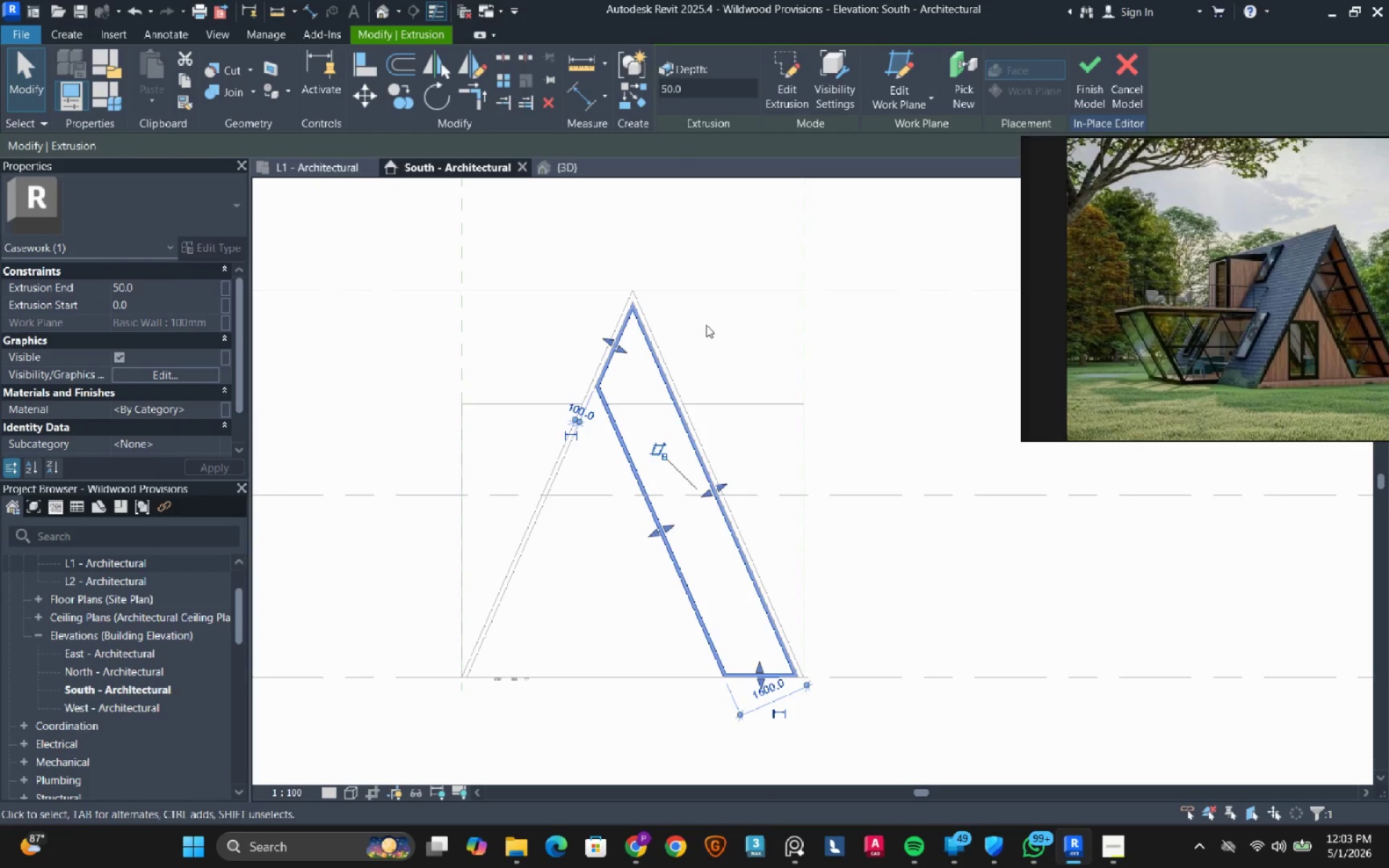 
left_click([710, 325])
 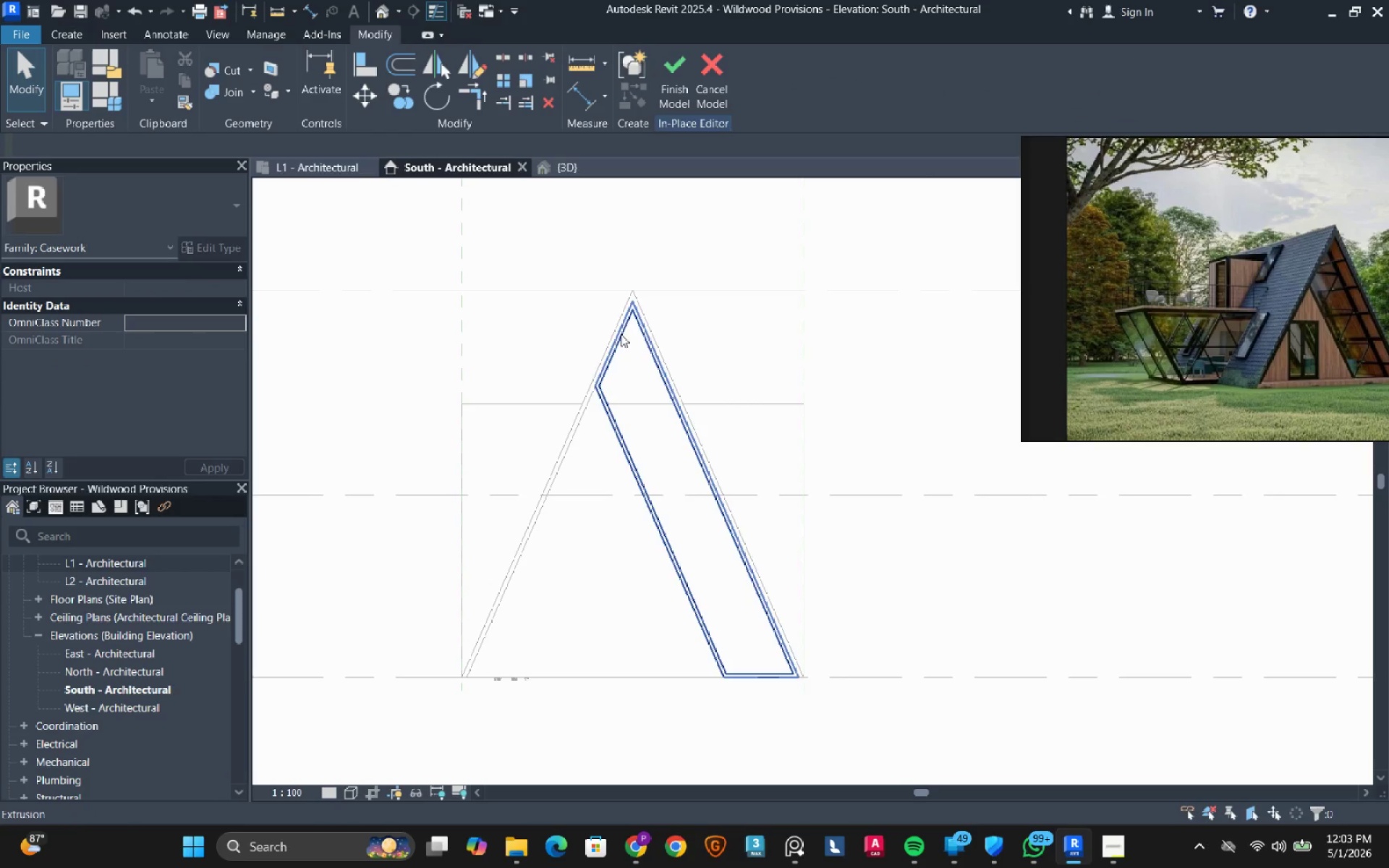 
left_click([621, 334])
 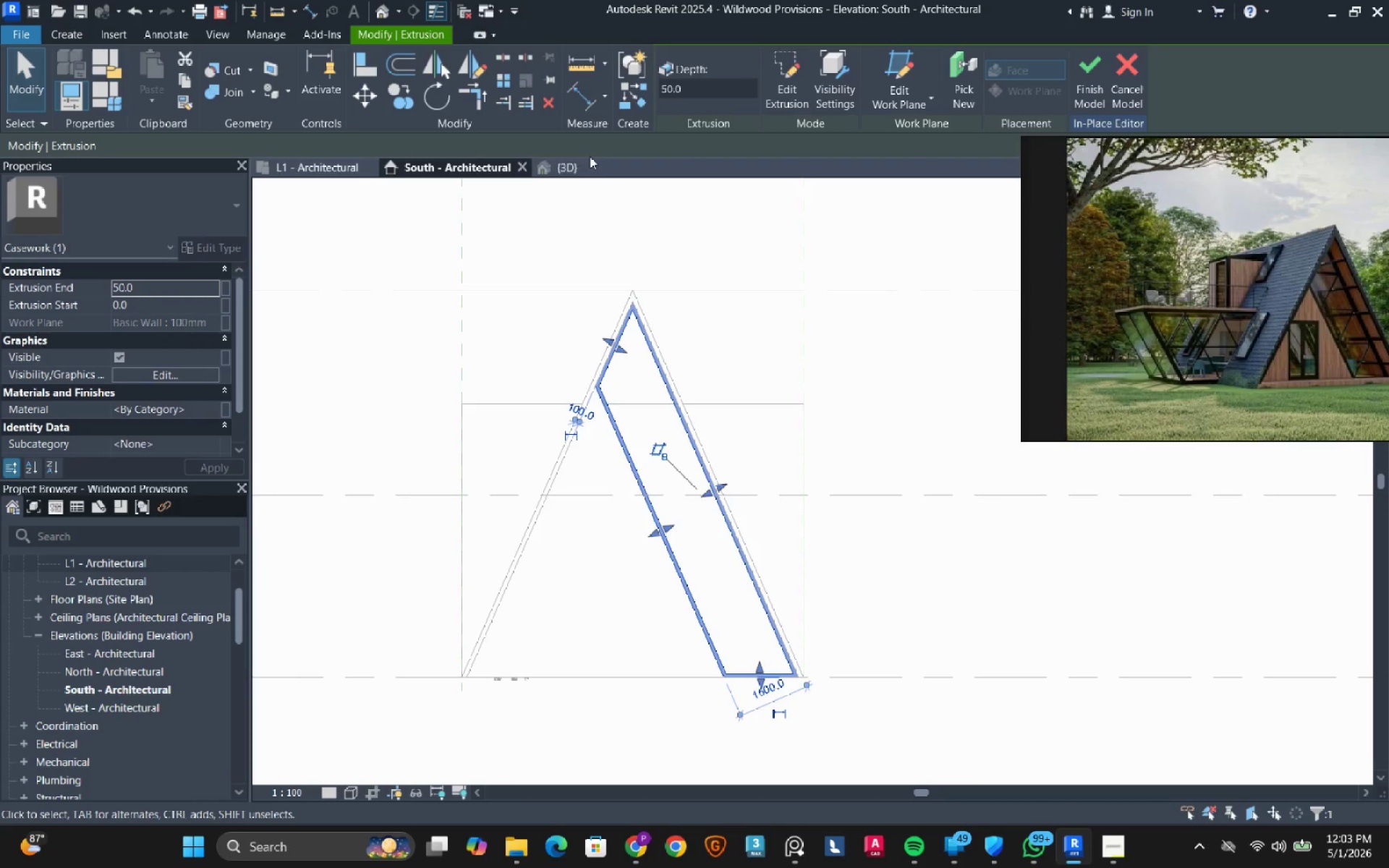 
double_click([586, 170])
 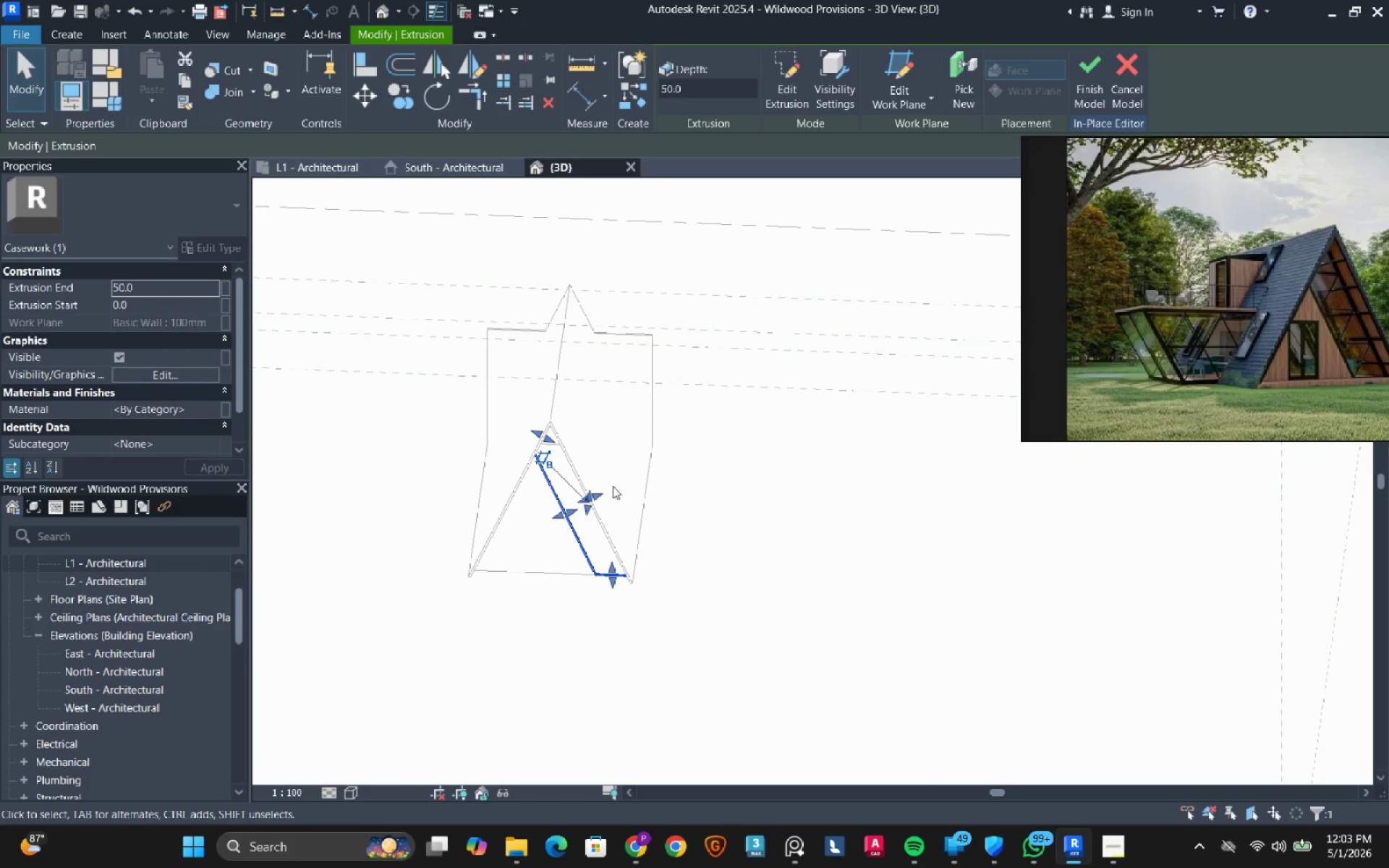 
scroll: coordinate [553, 508], scroll_direction: up, amount: 3.0
 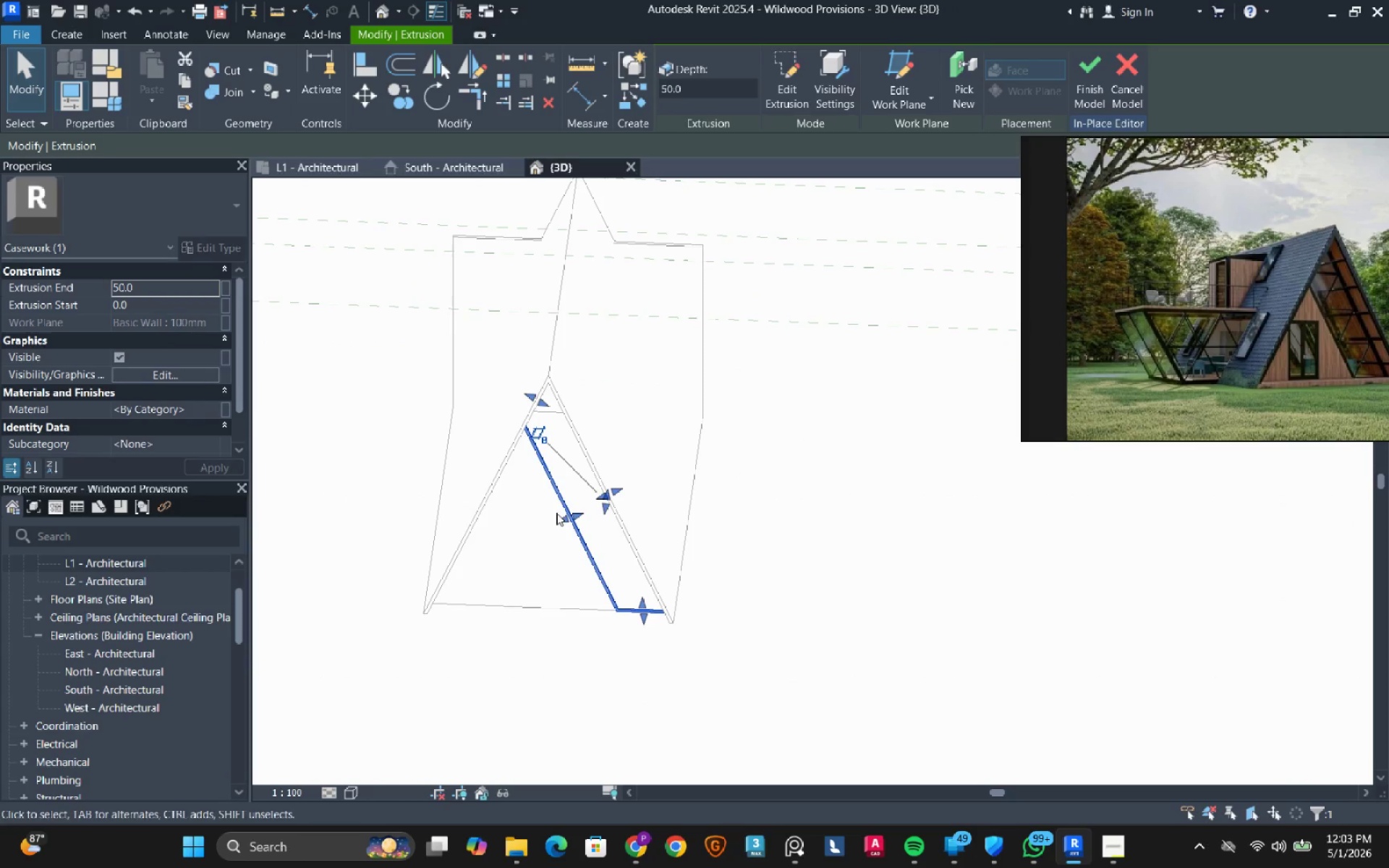 
hold_key(key=ShiftRight, duration=1.05)
 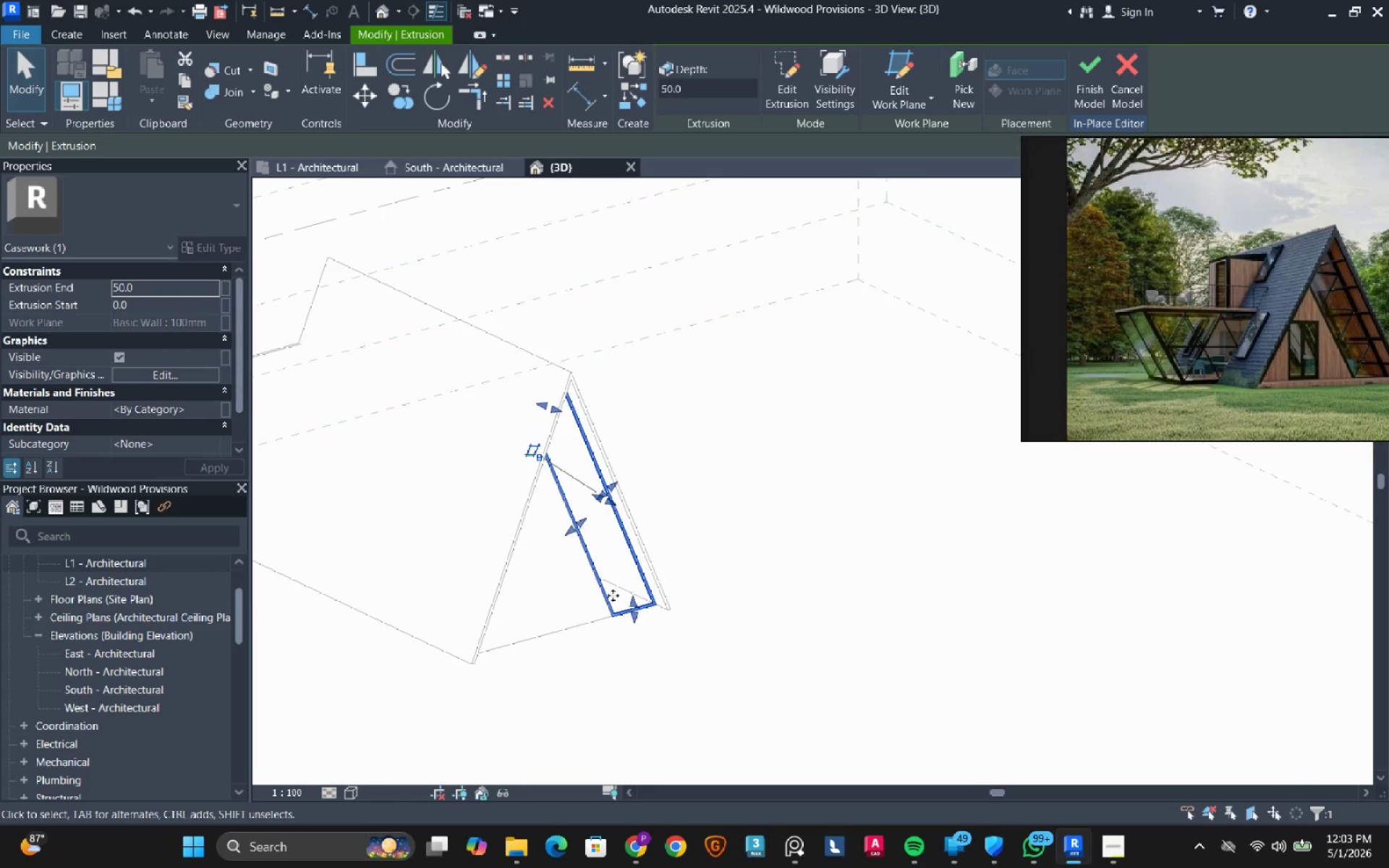 
scroll: coordinate [615, 619], scroll_direction: up, amount: 14.0
 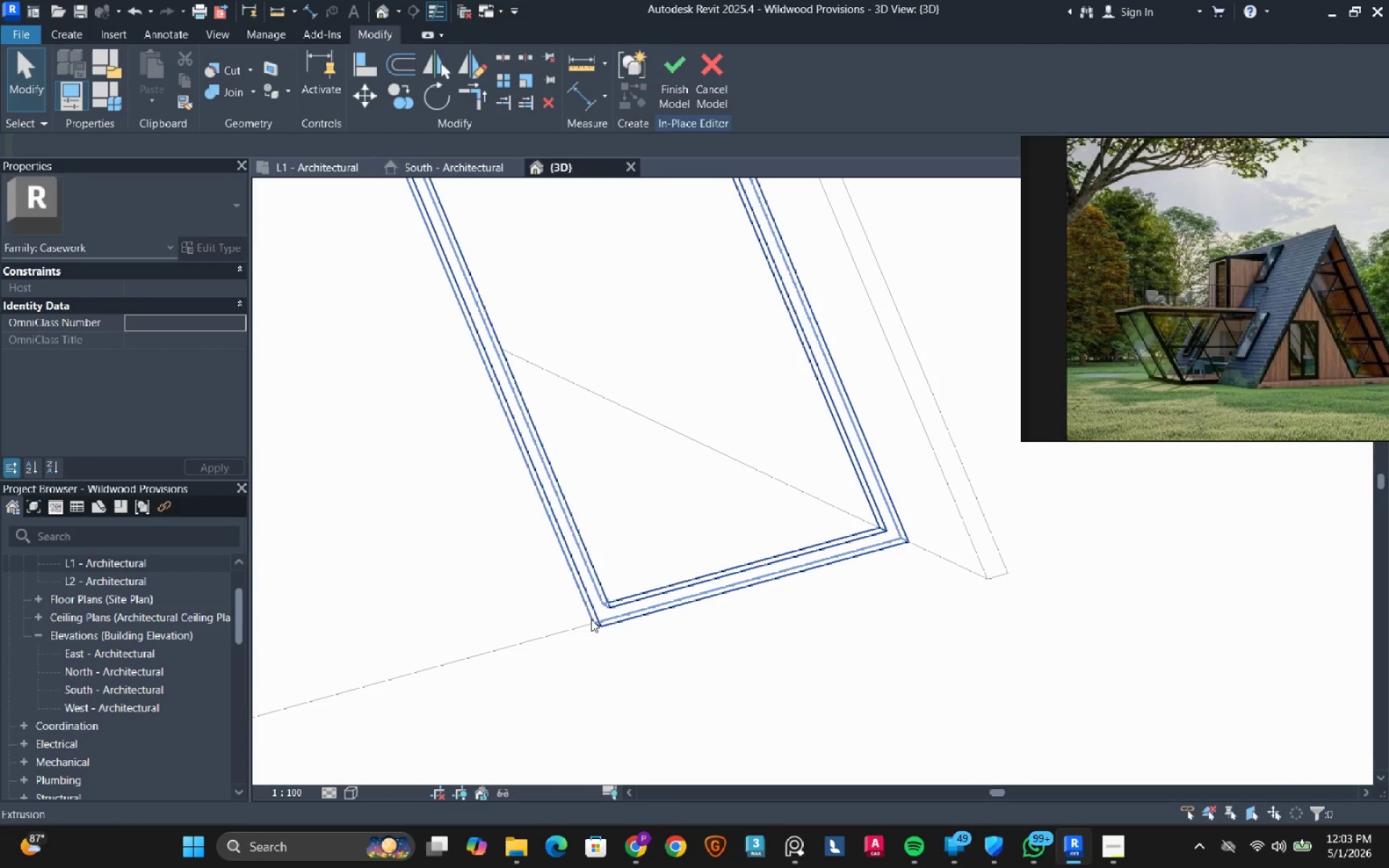 
left_click([591, 618])
 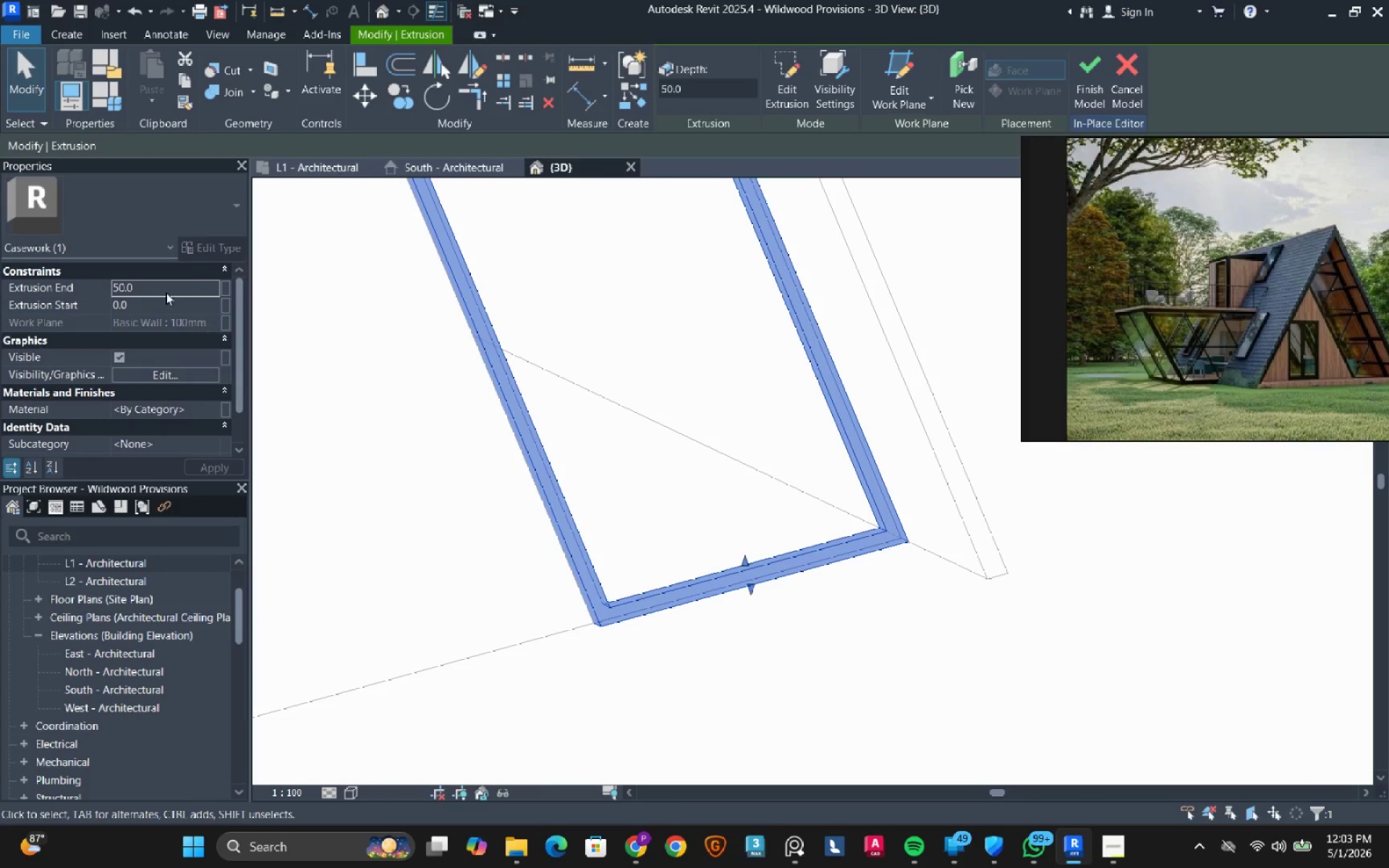 
left_click([162, 290])
 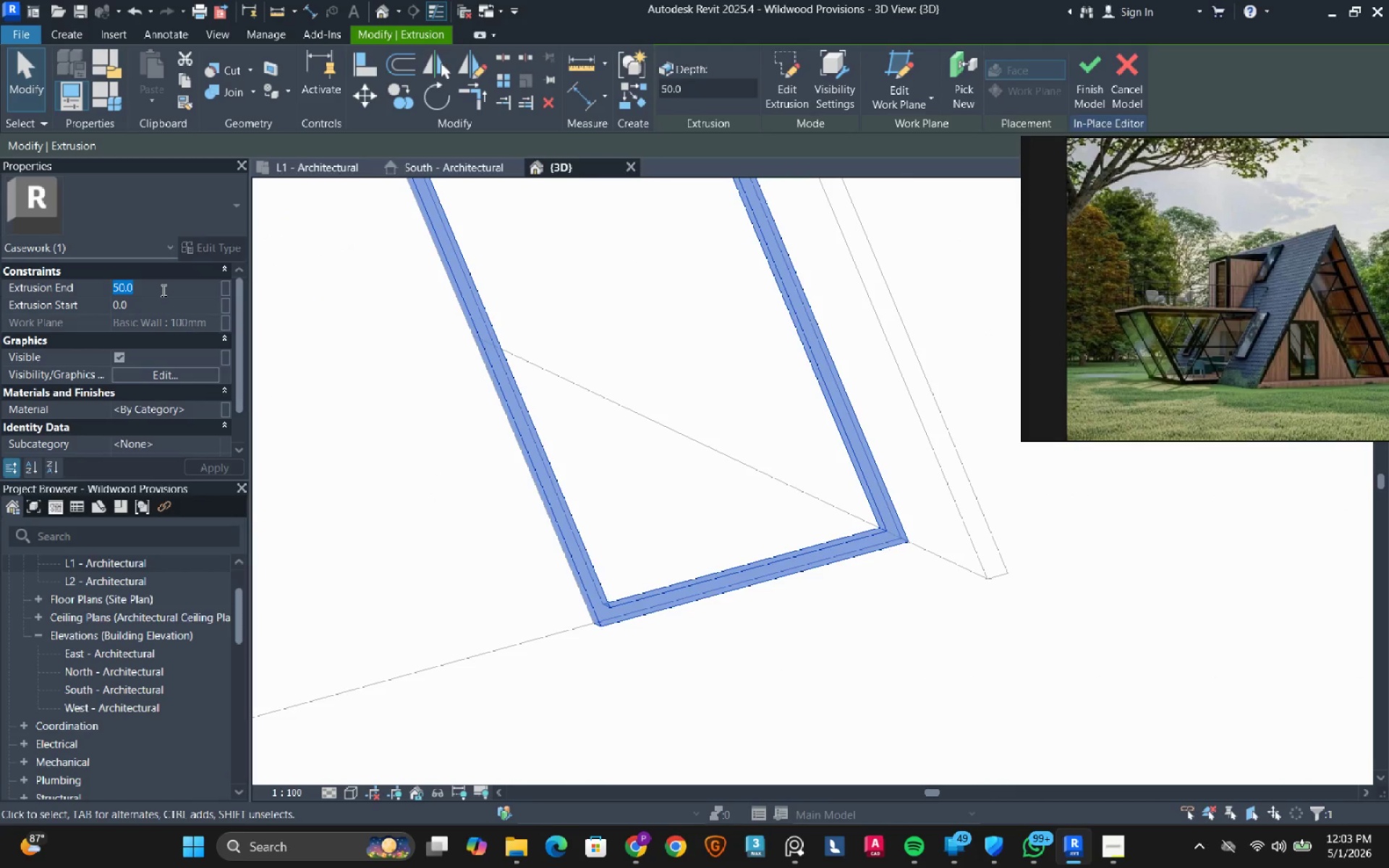 
key(NumpadSubtract)
 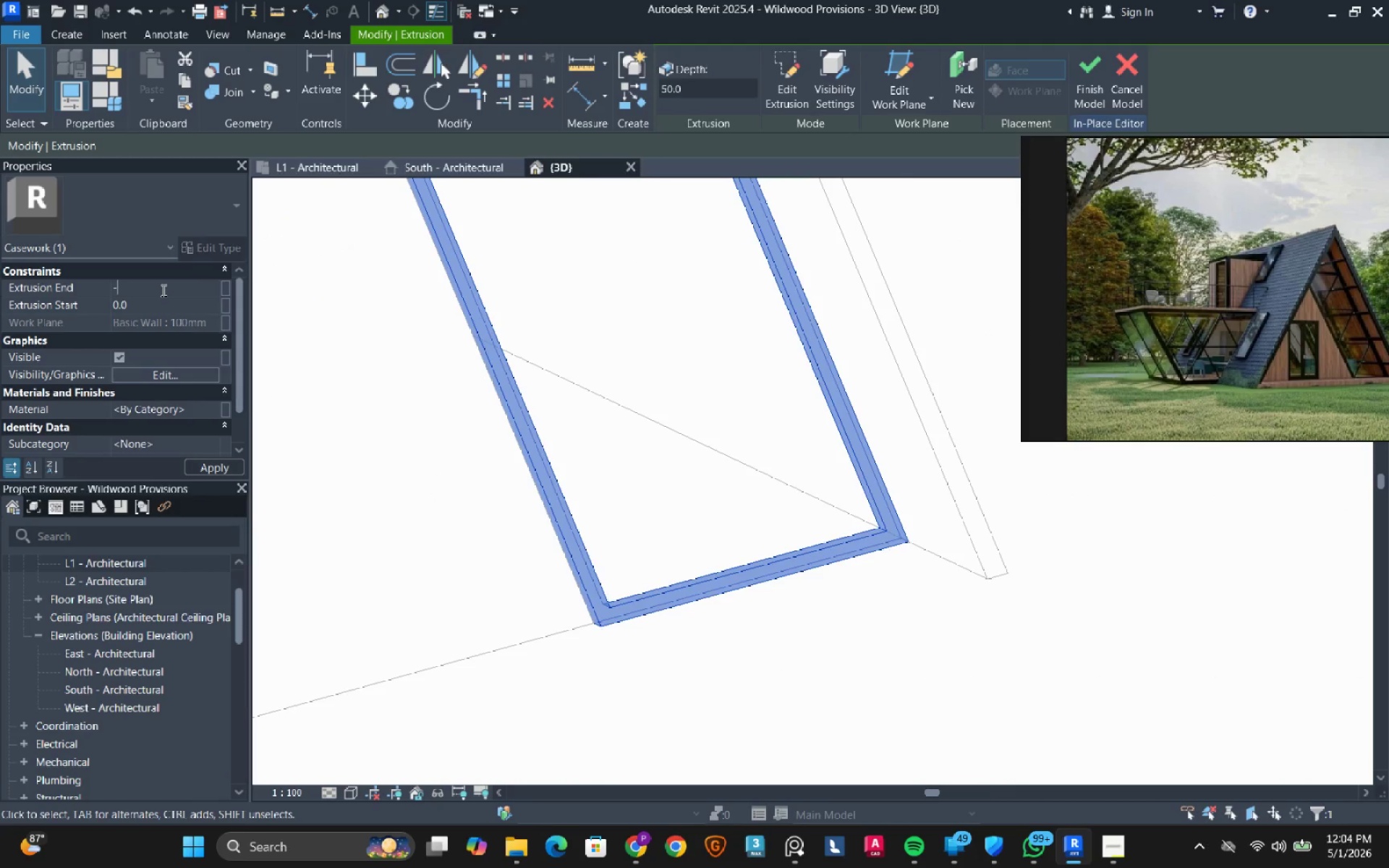 
key(Numpad5)
 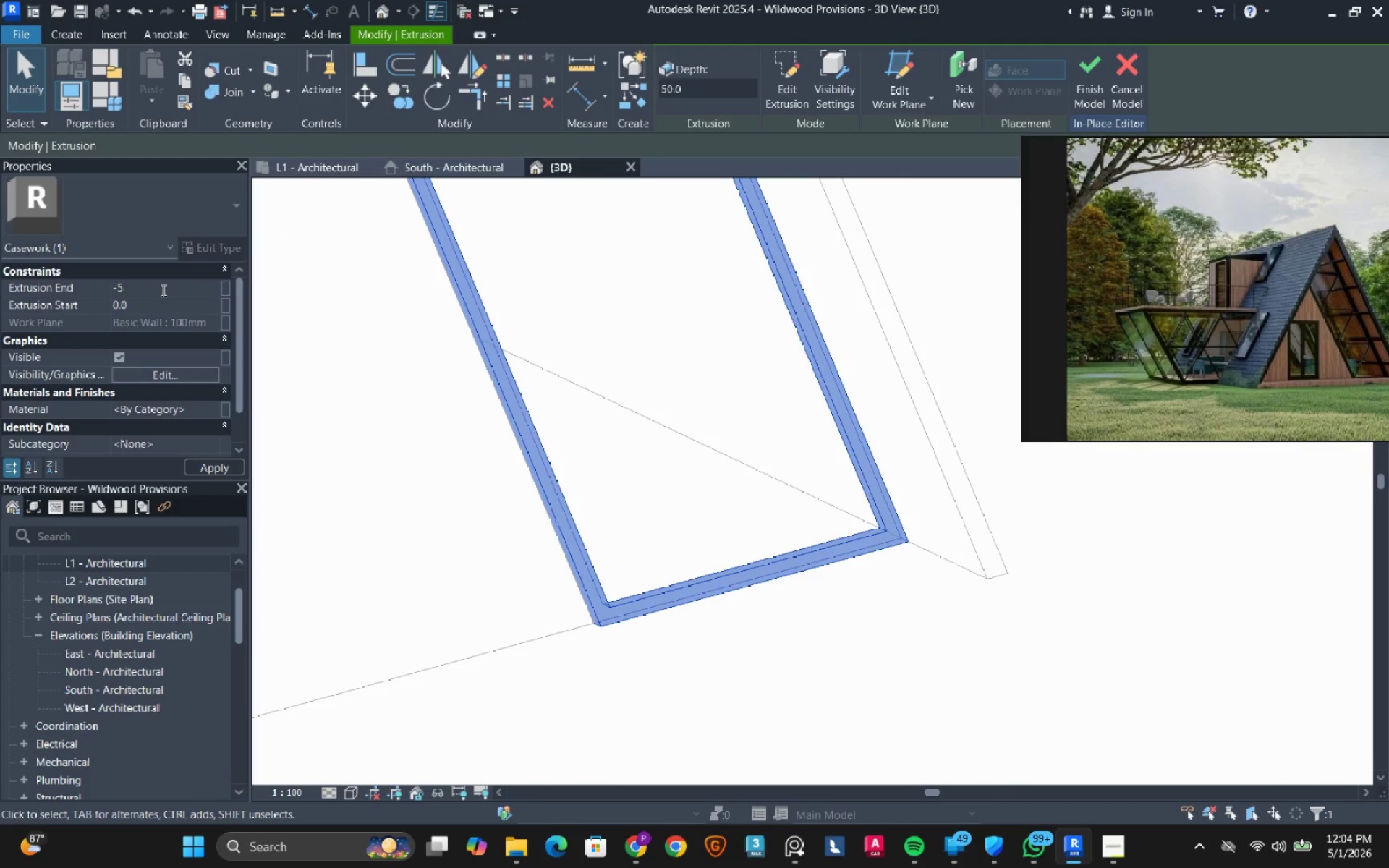 
key(Numpad0)
 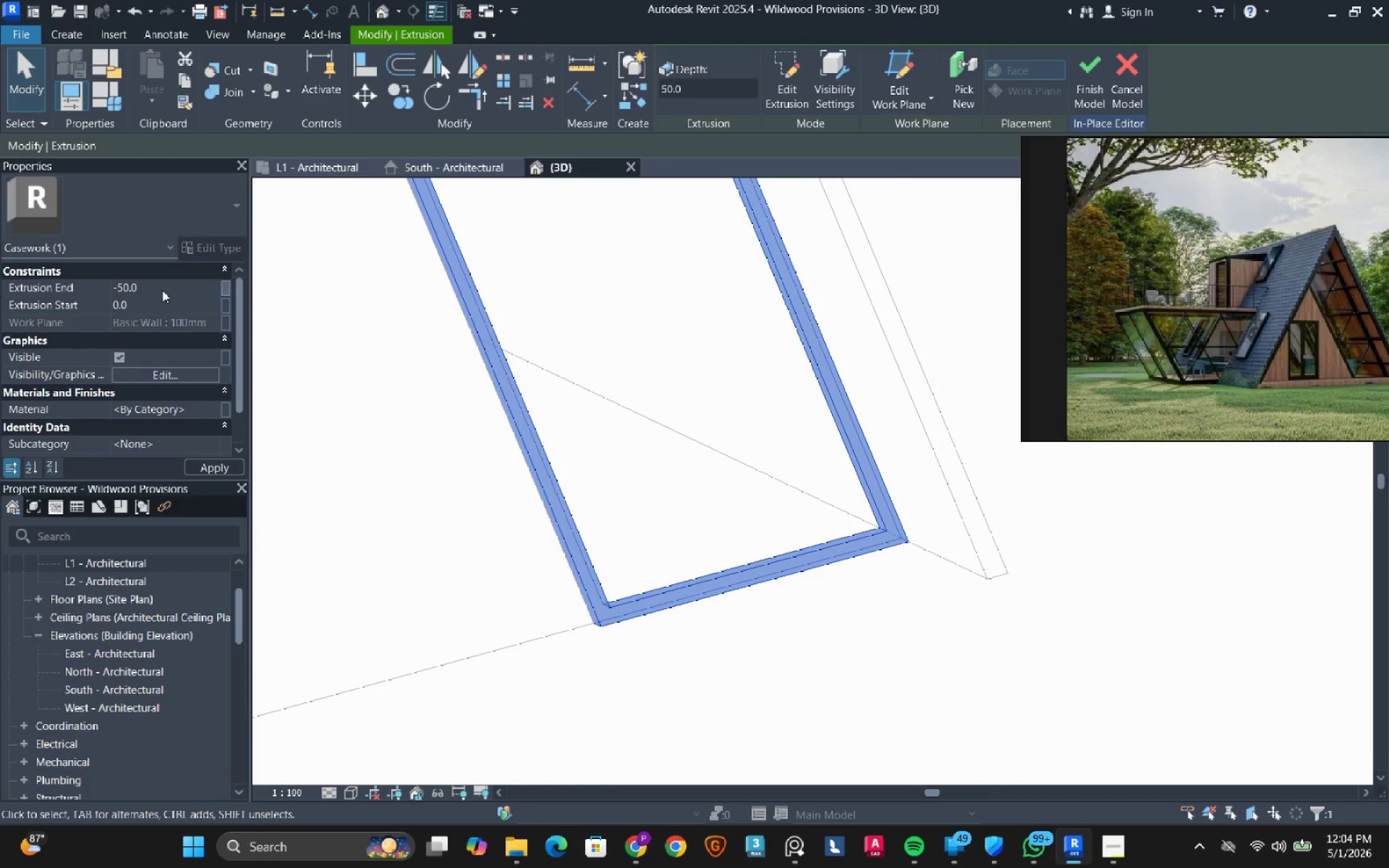 
key(NumpadEnter)
 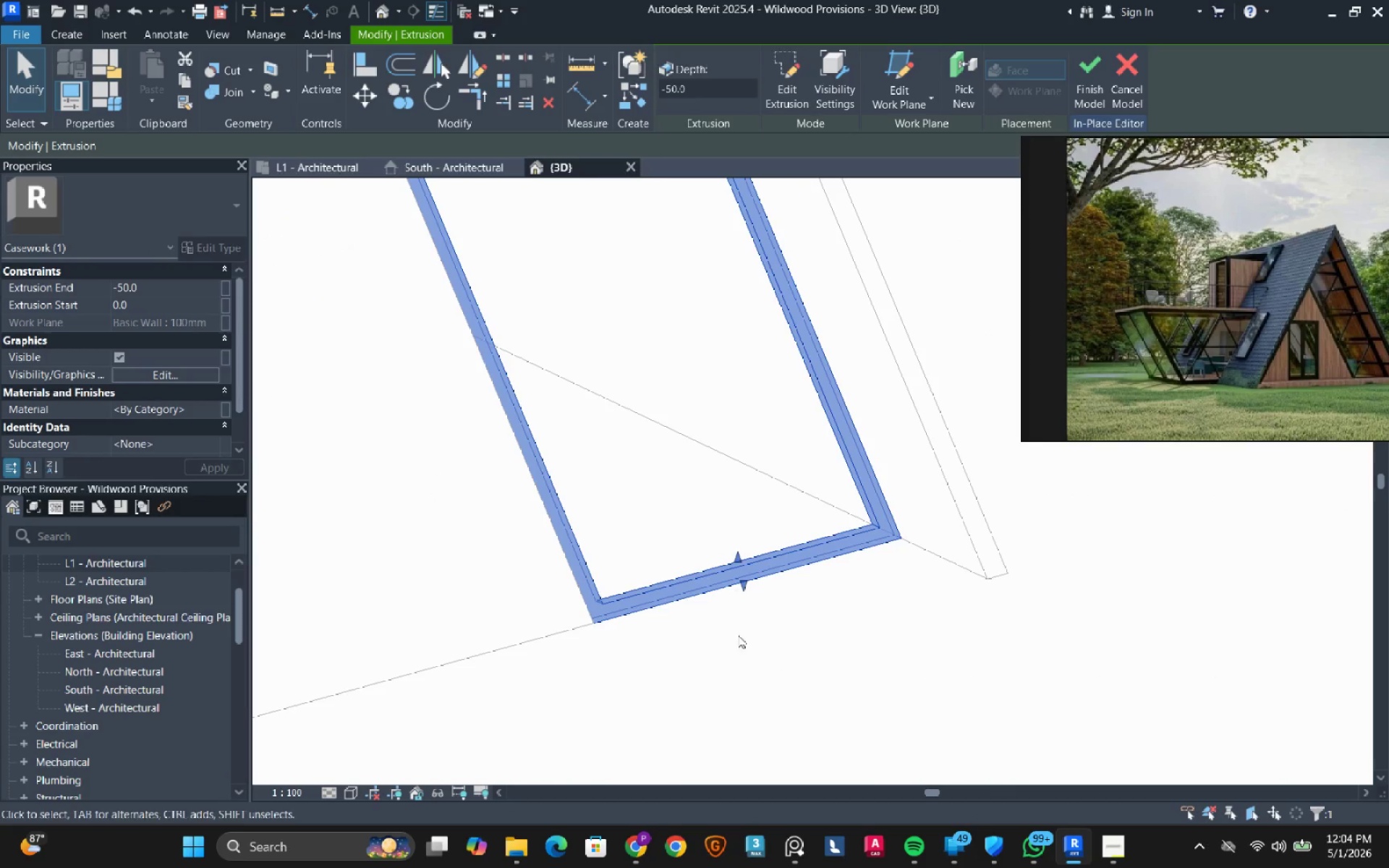 
left_click([739, 637])
 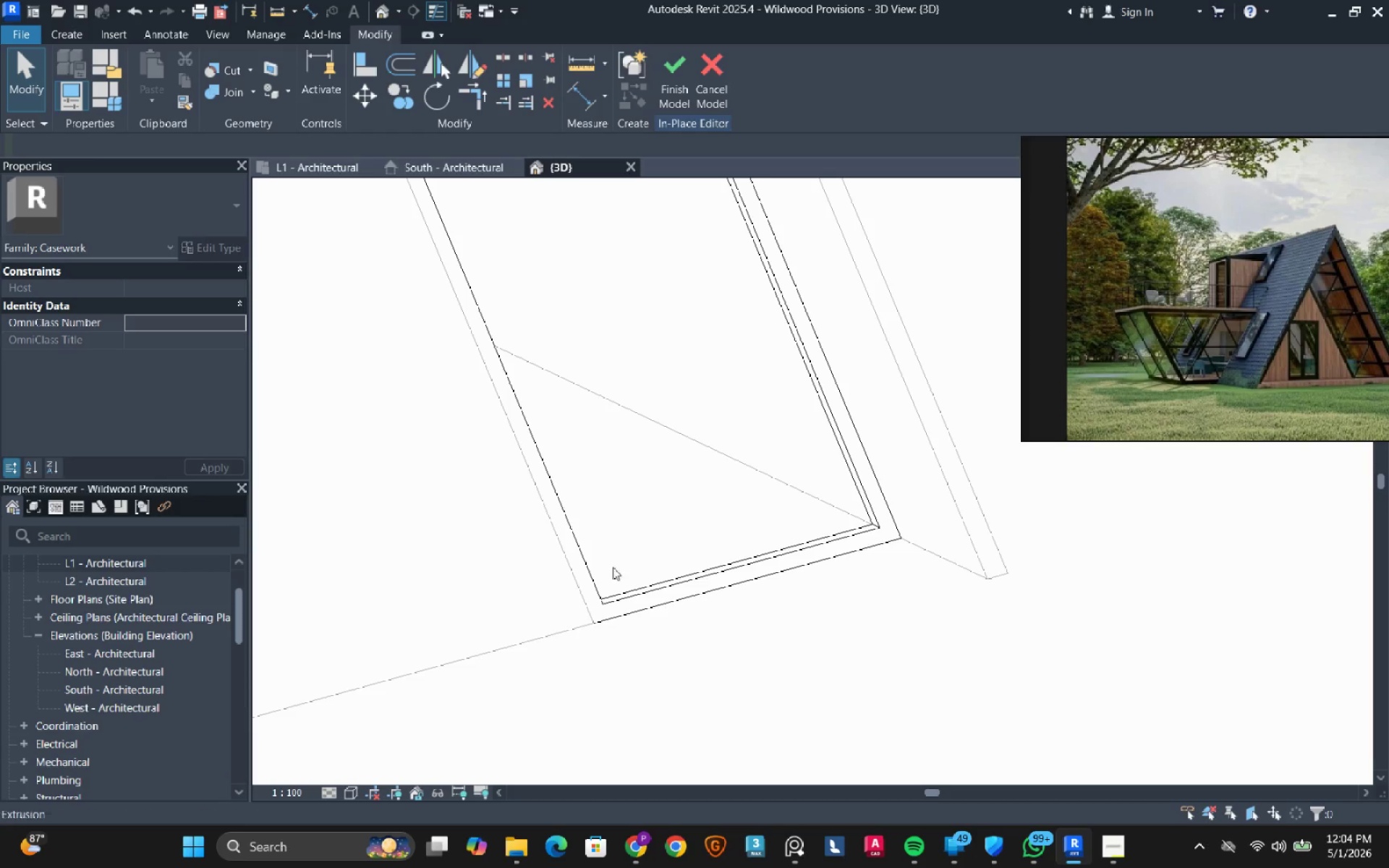 
scroll: coordinate [615, 610], scroll_direction: down, amount: 2.0
 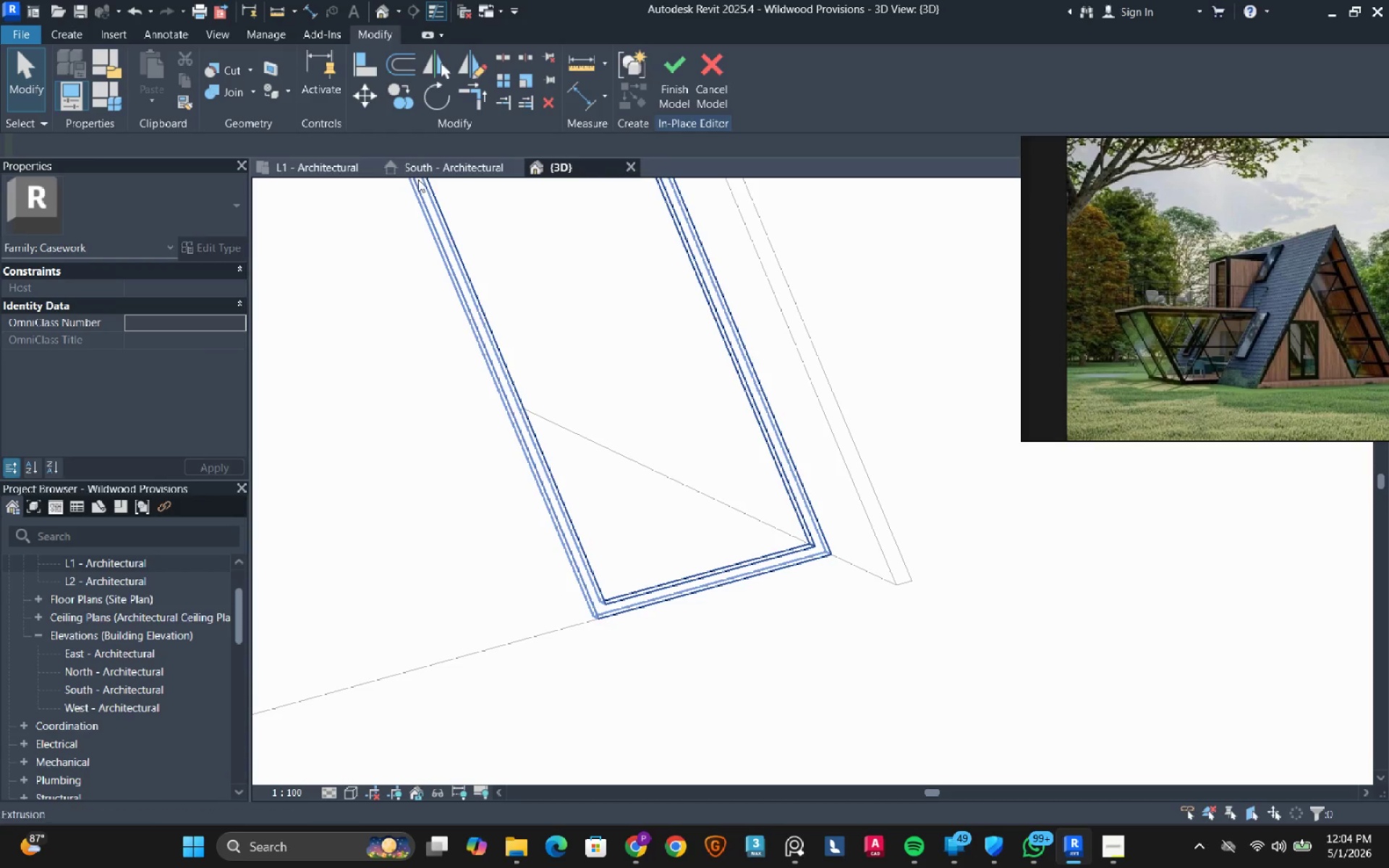 
left_click([430, 172])
 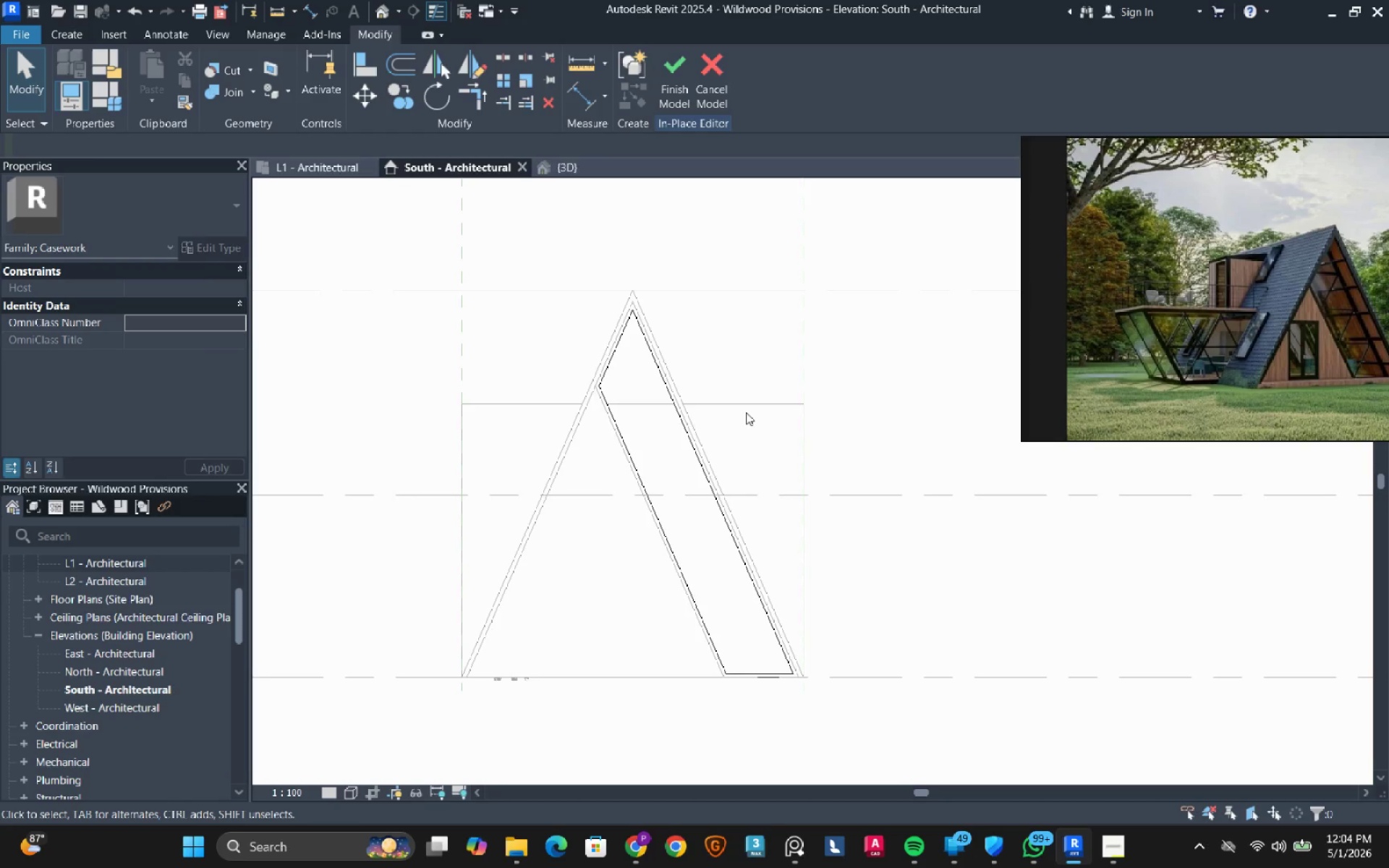 
scroll: coordinate [1305, 274], scroll_direction: up, amount: 3.0
 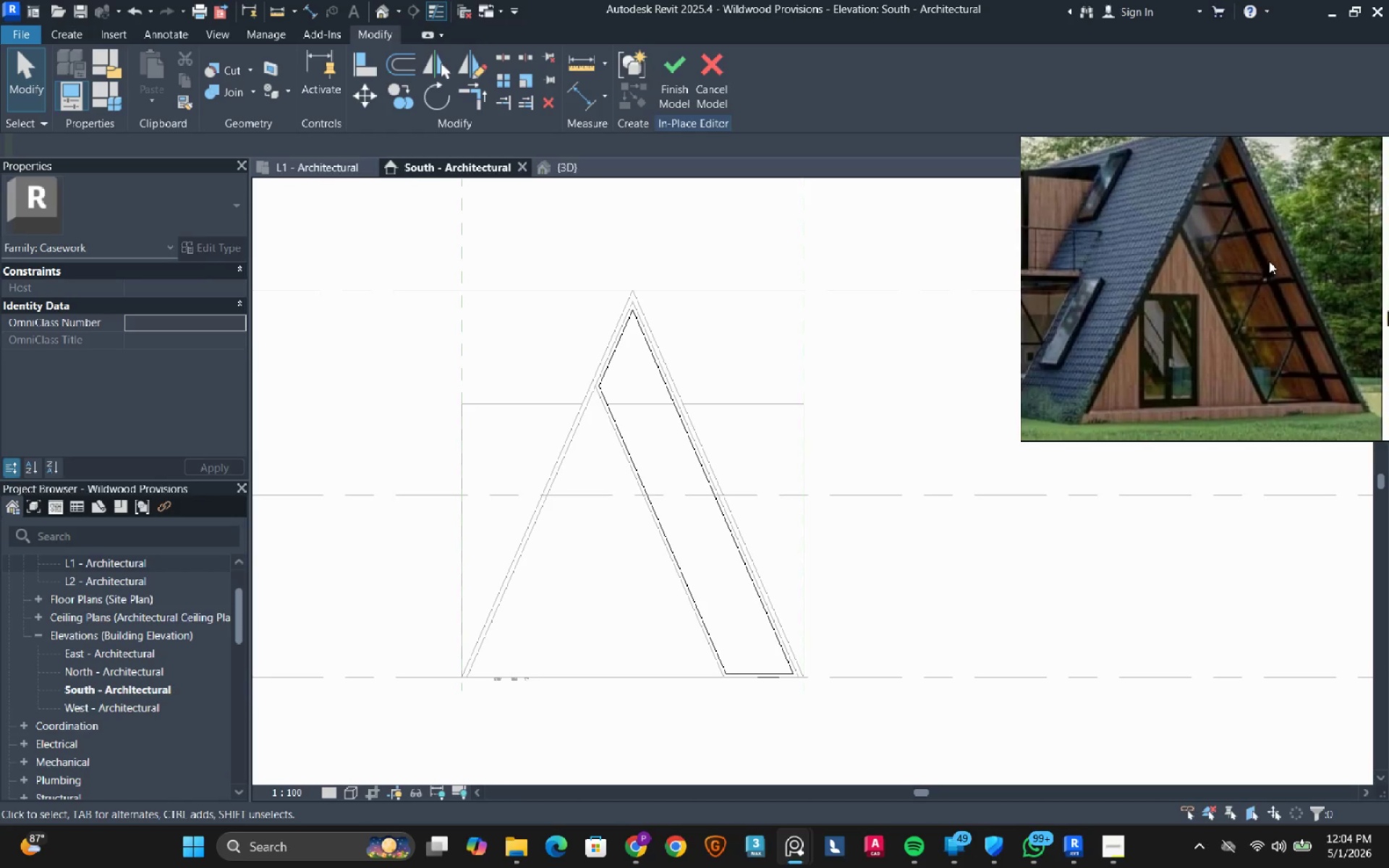 
scroll: coordinate [1269, 261], scroll_direction: down, amount: 1.0
 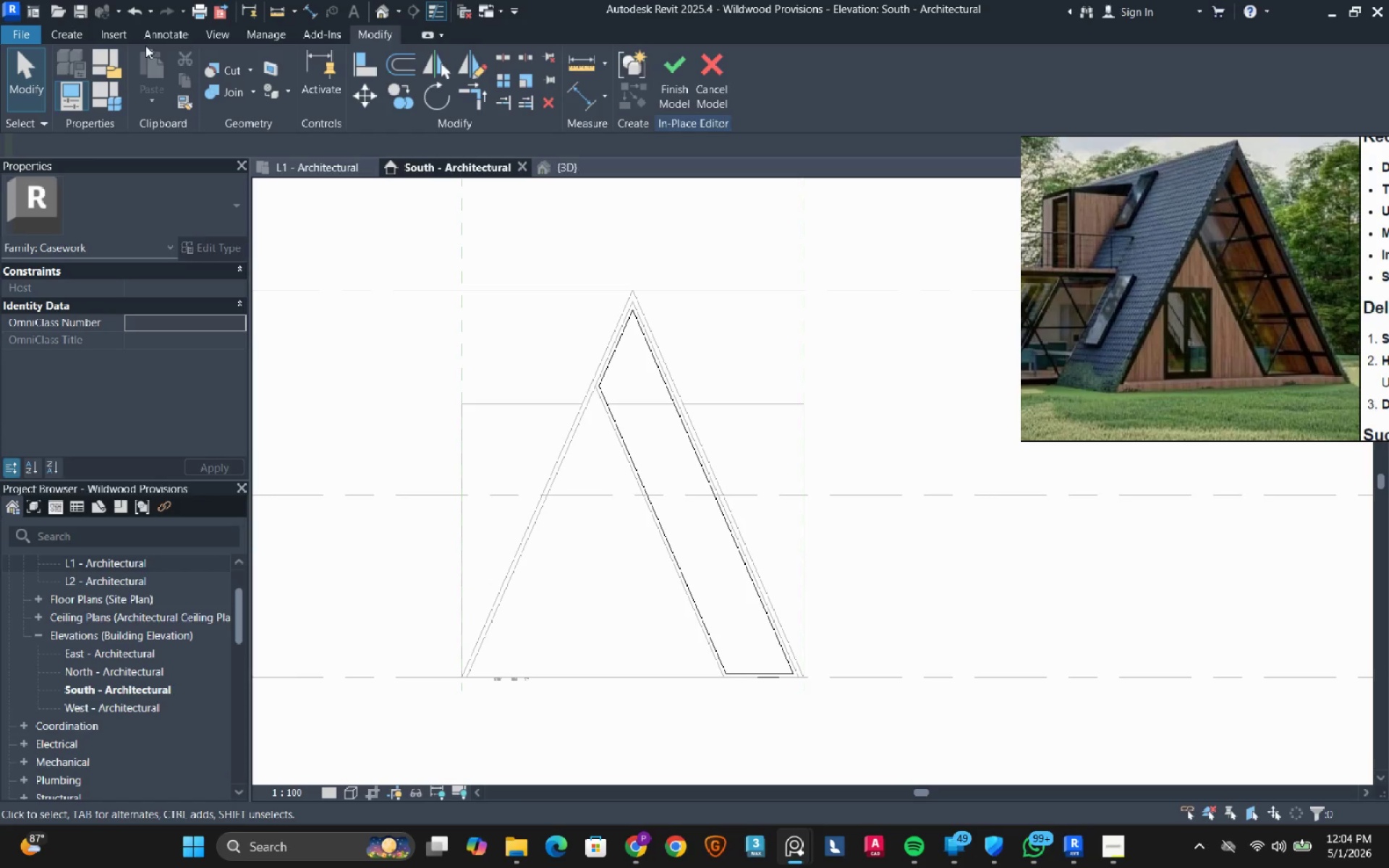 
wait(9.55)
 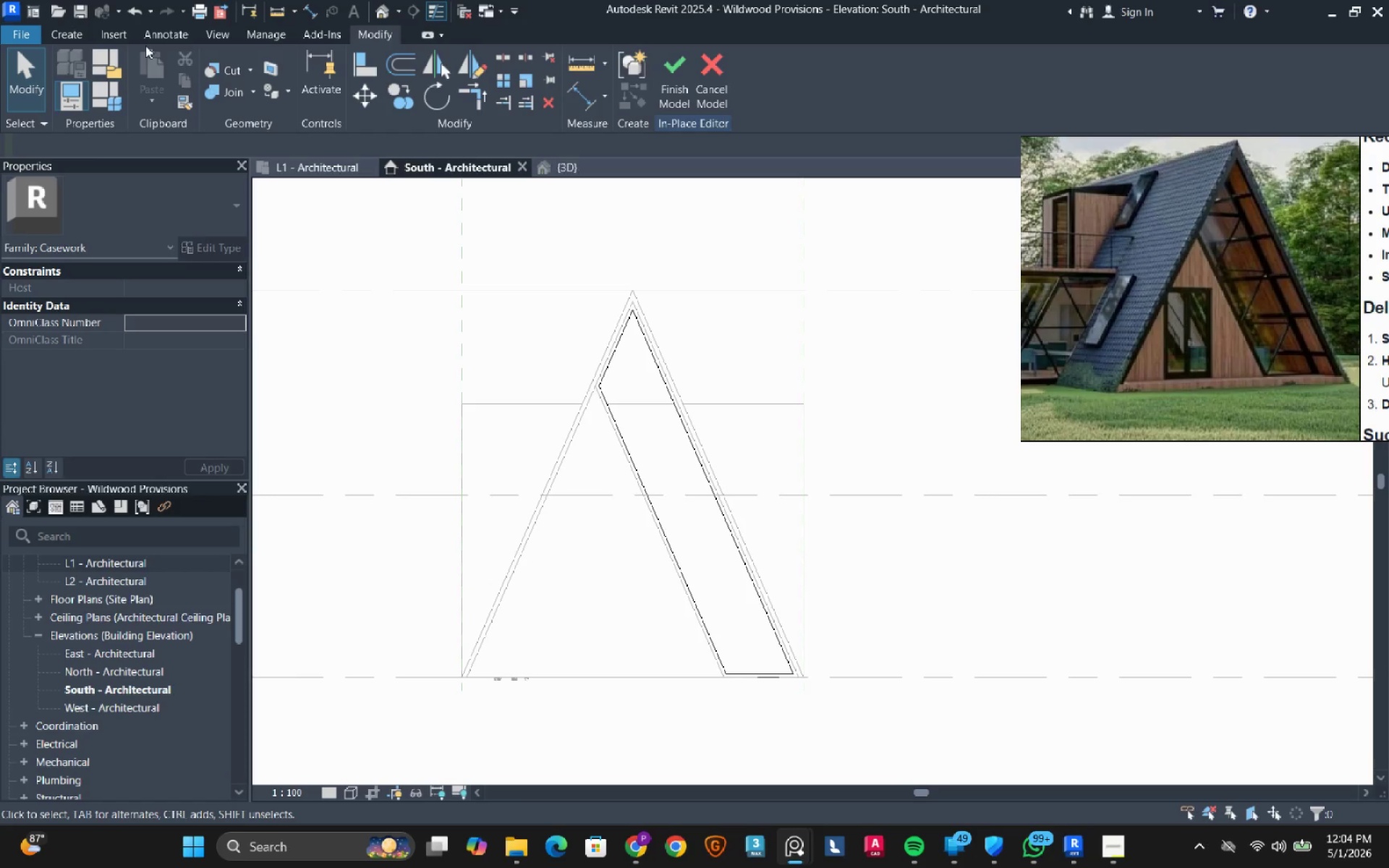 
left_click([675, 91])
 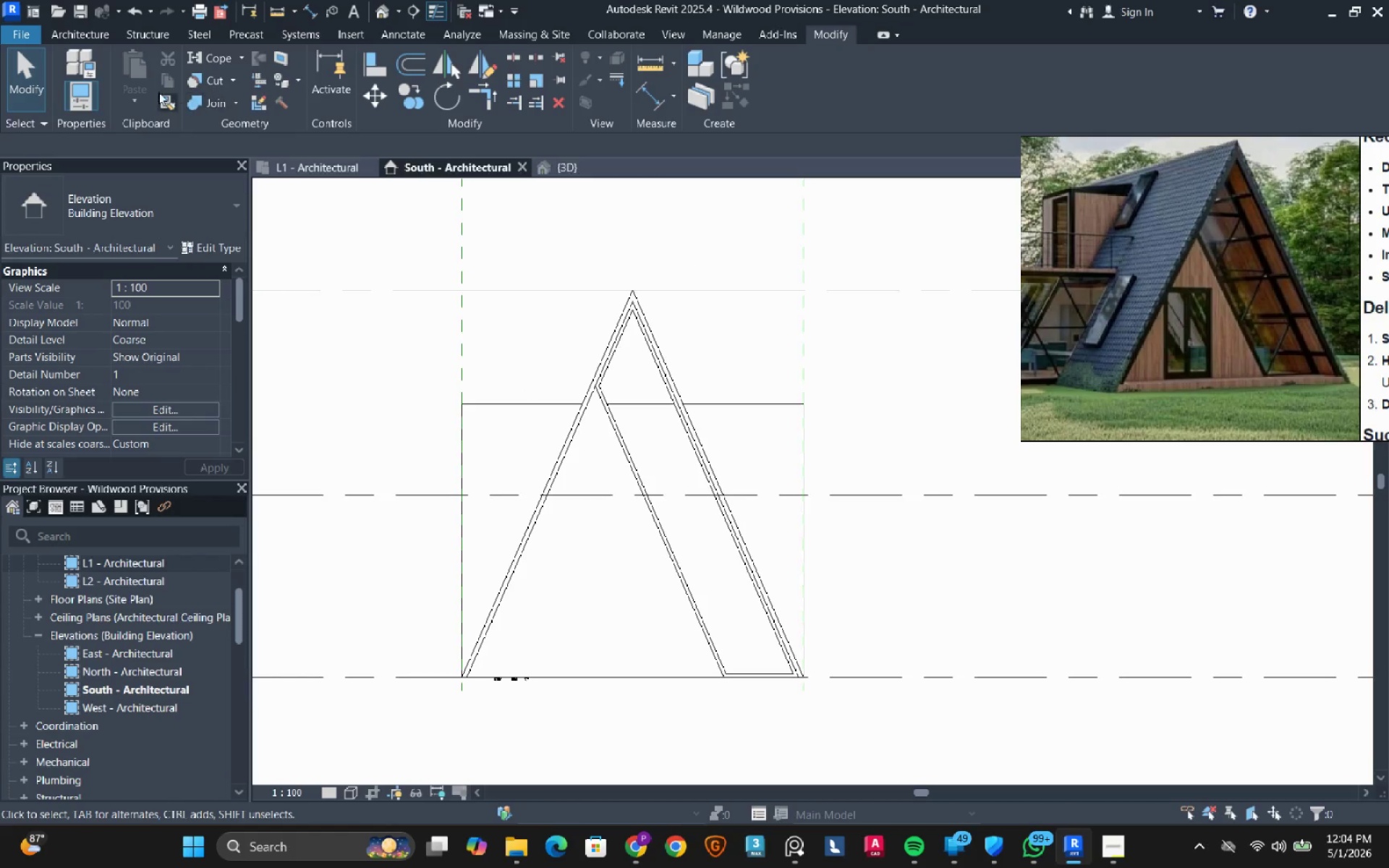 
left_click([96, 40])
 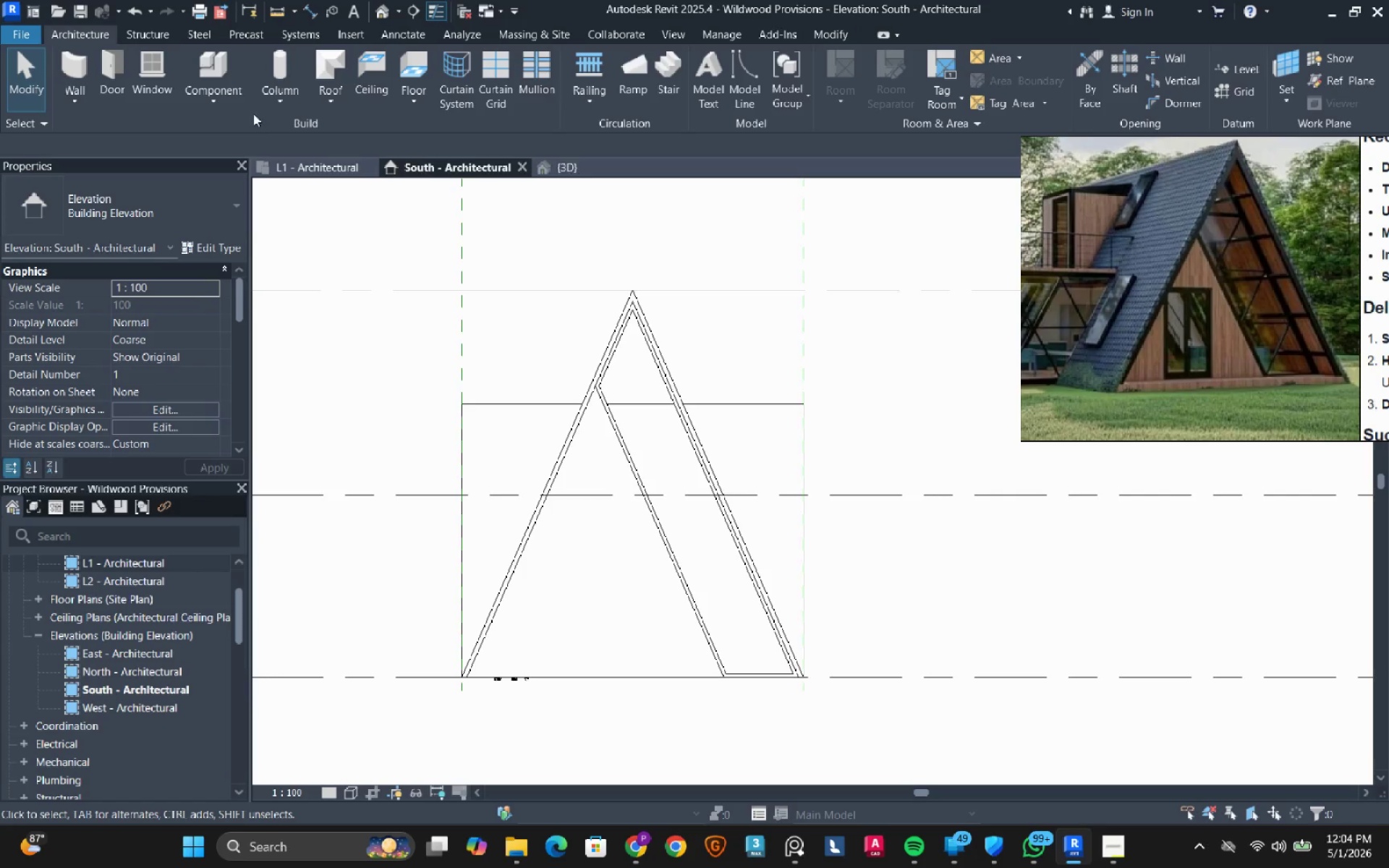 
left_click([224, 101])
 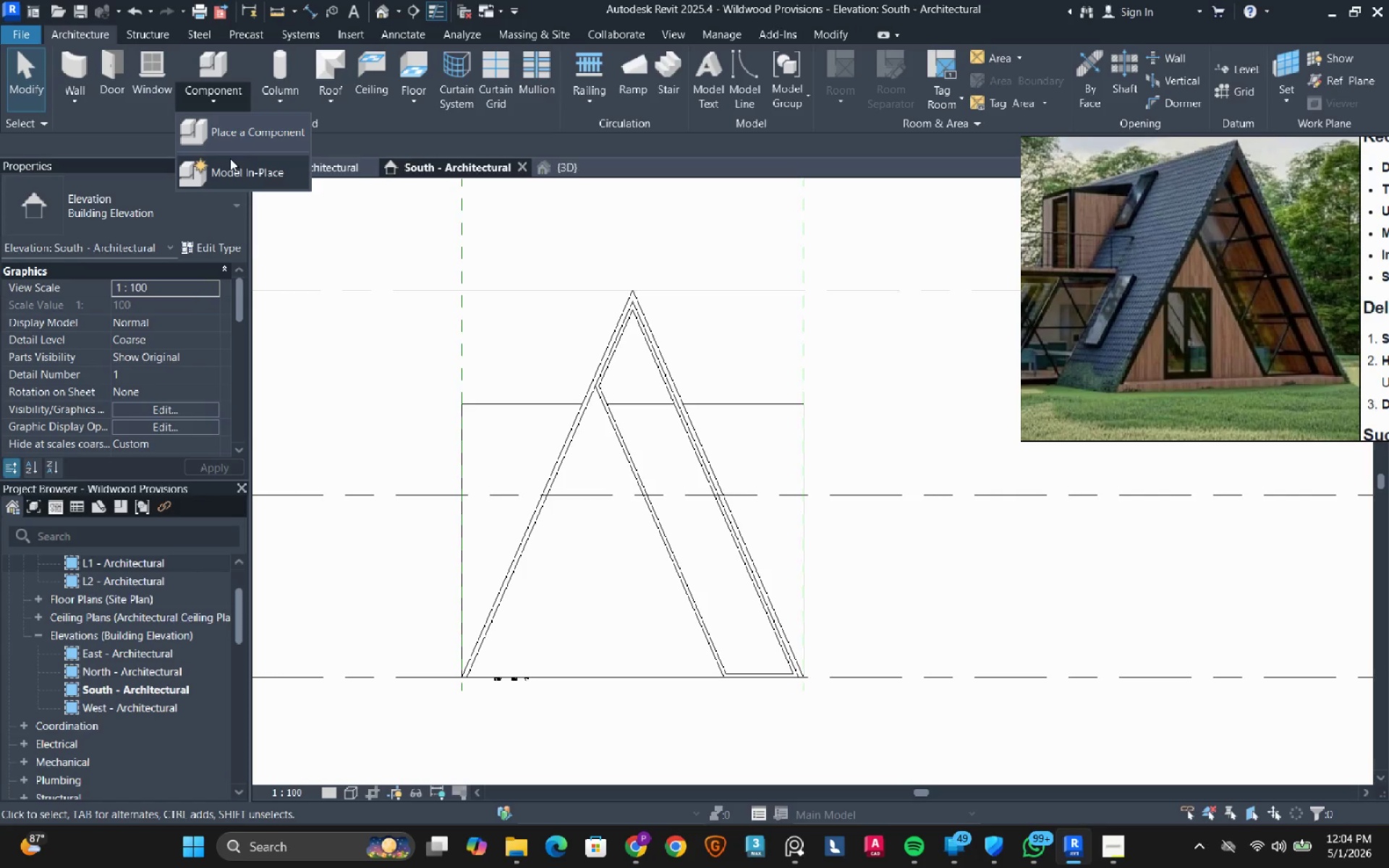 
left_click([232, 160])
 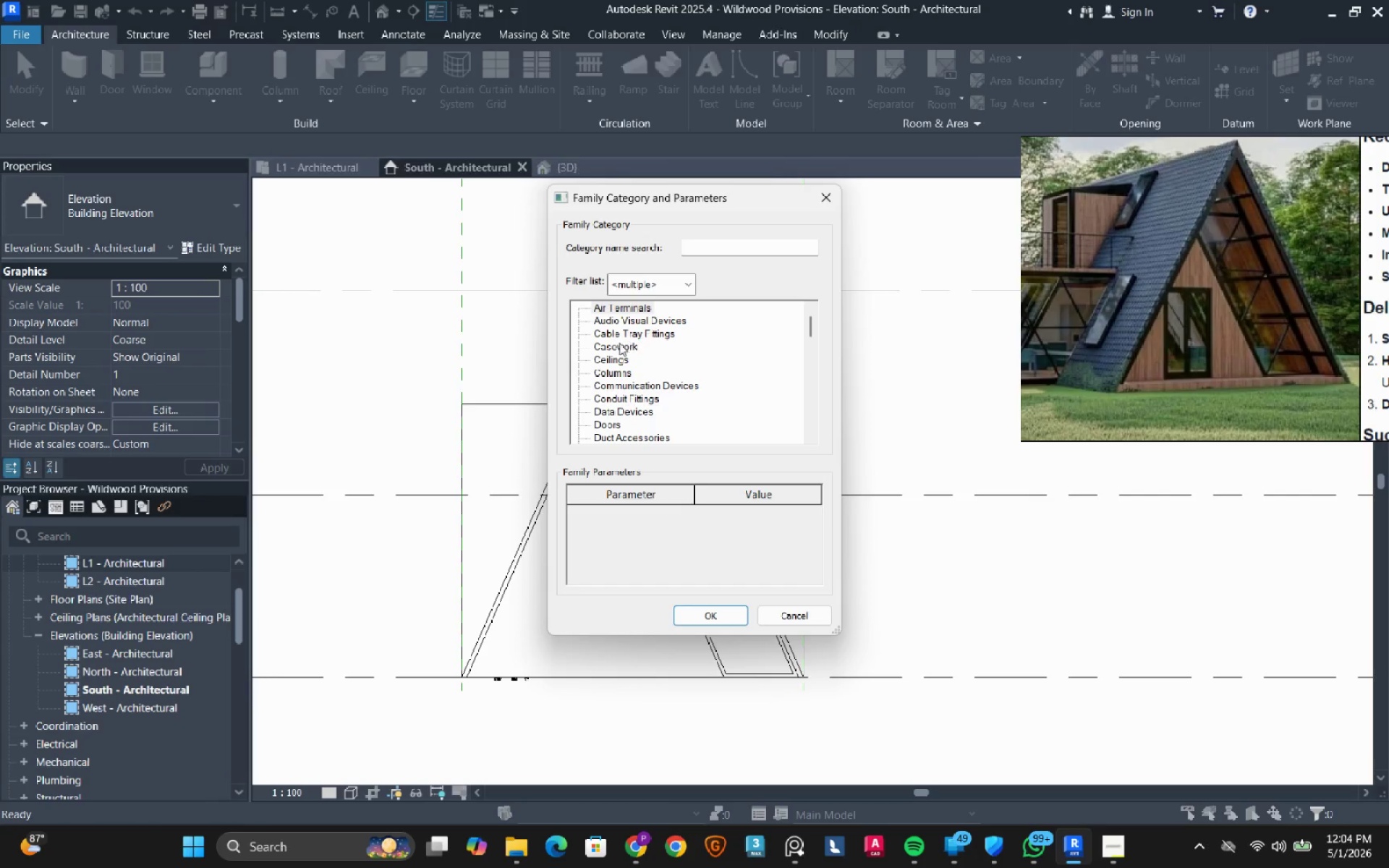 
double_click([613, 346])
 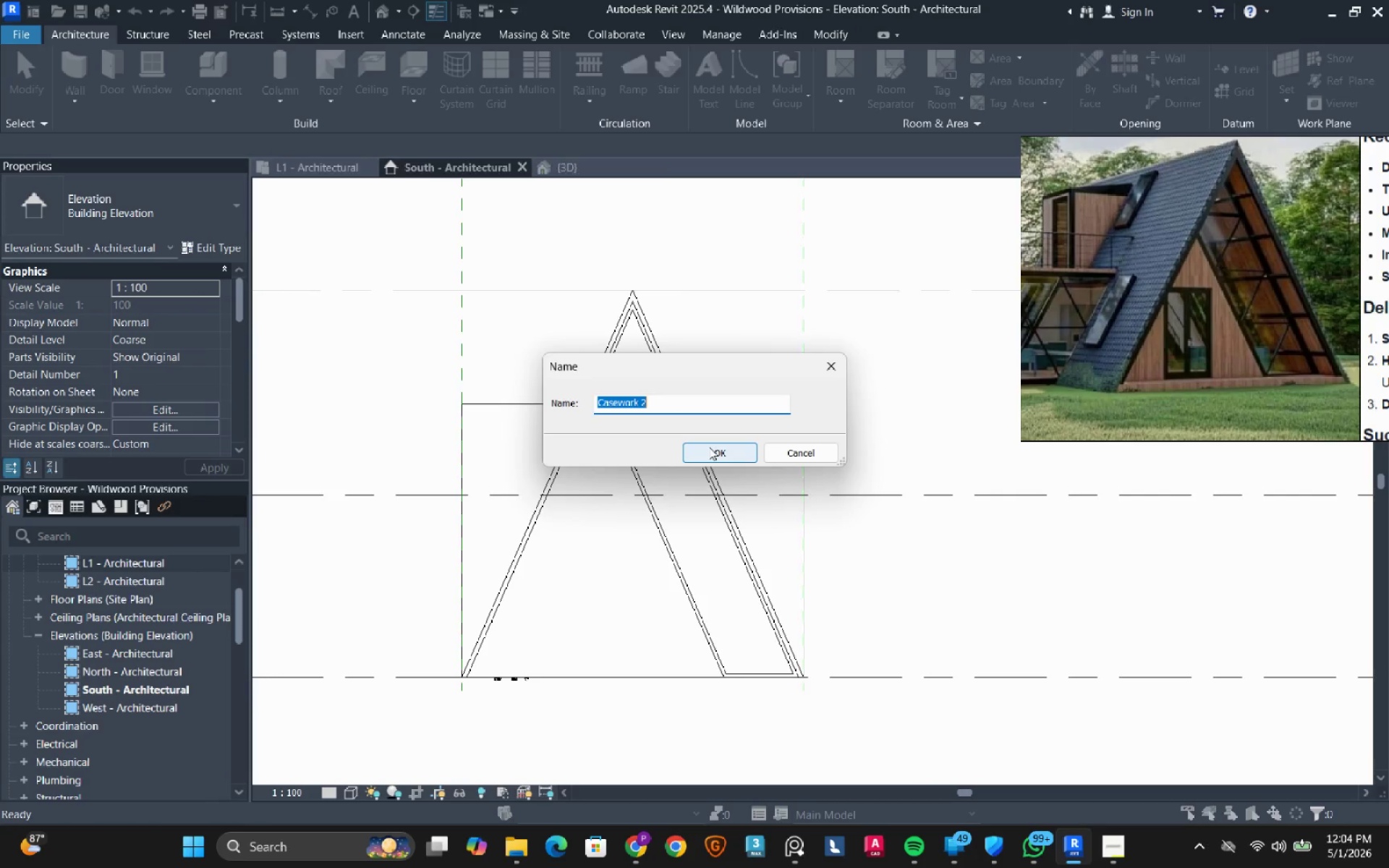 
left_click([709, 448])
 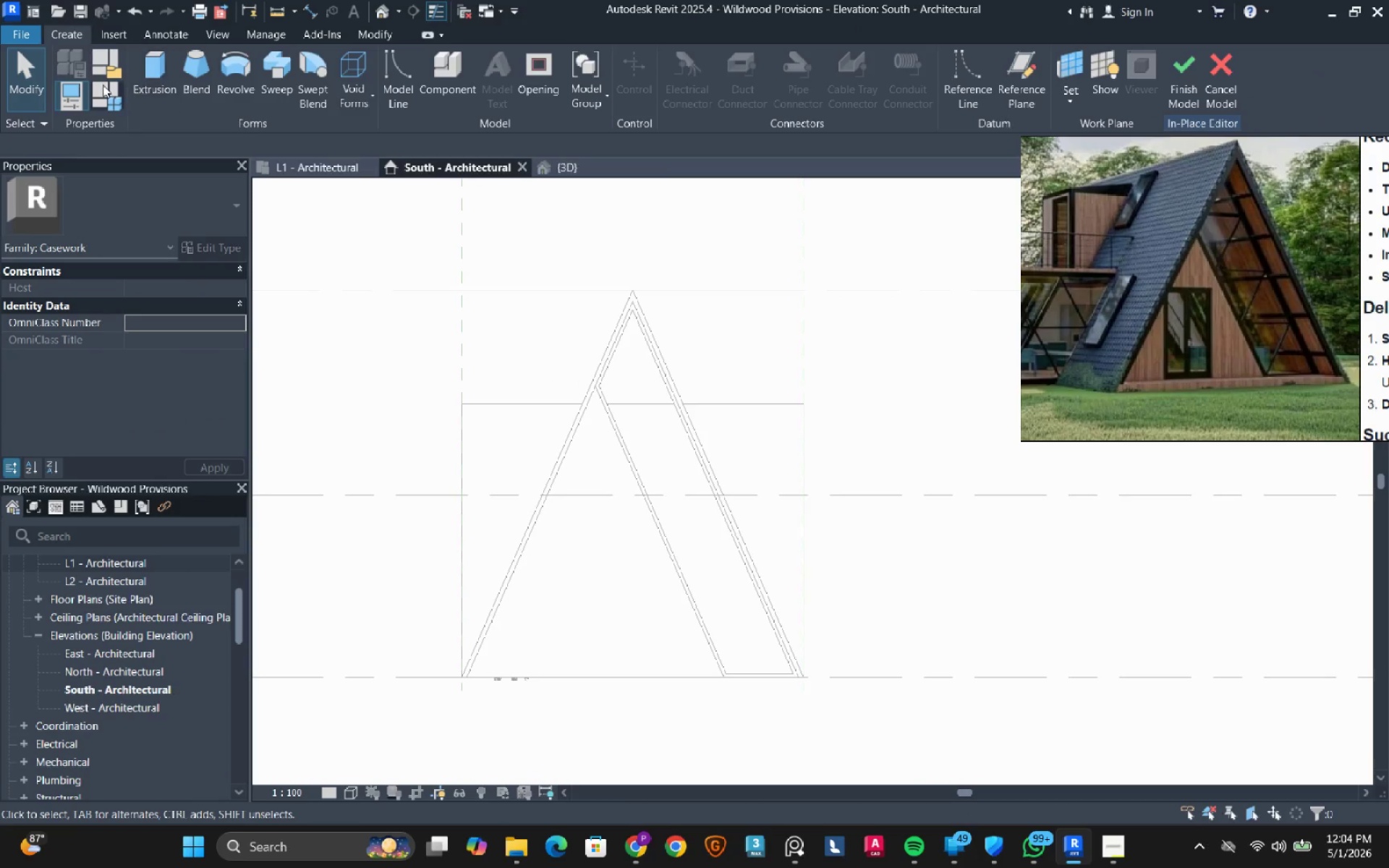 
left_click([169, 67])